 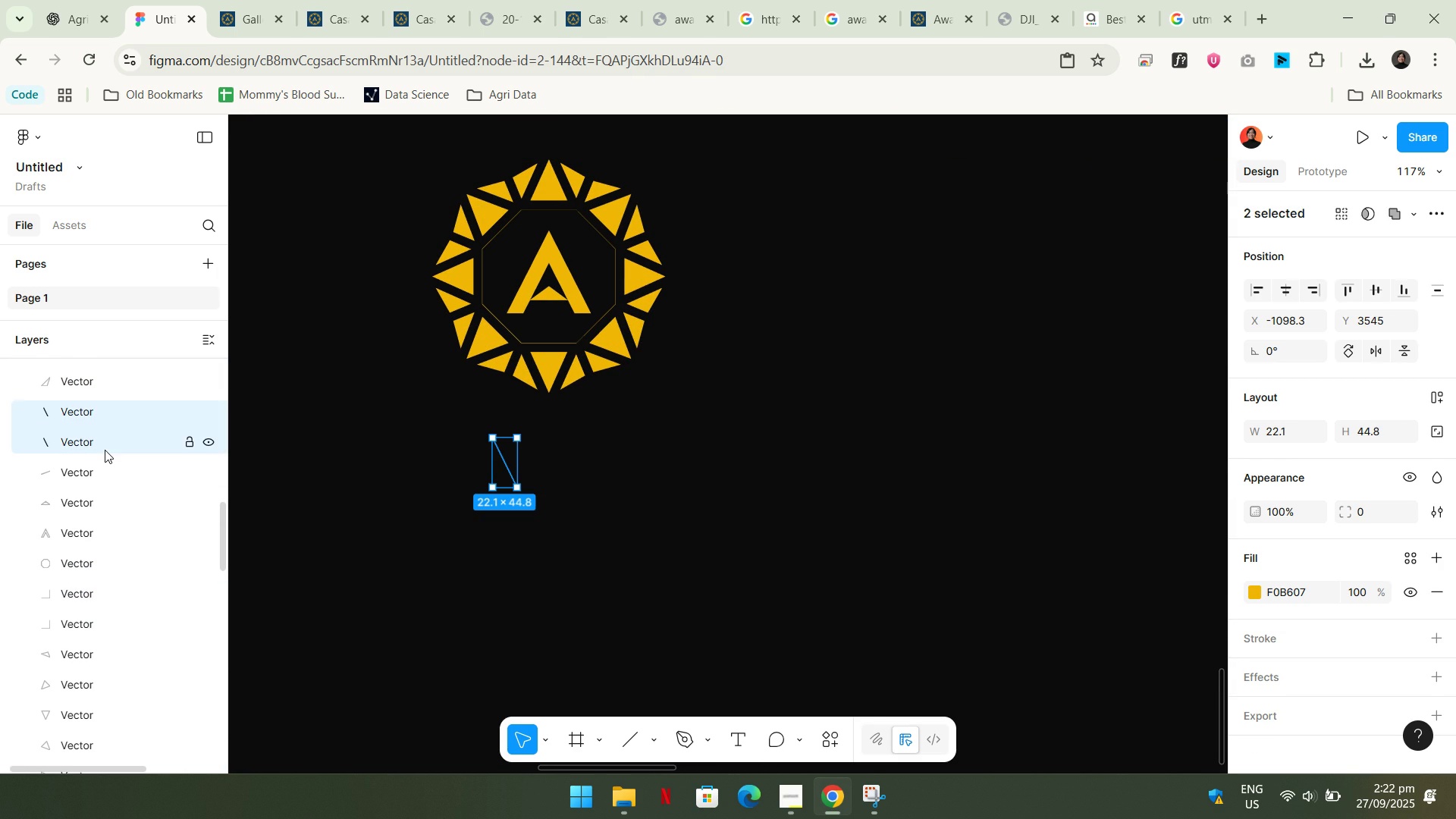 
key(Backspace)
 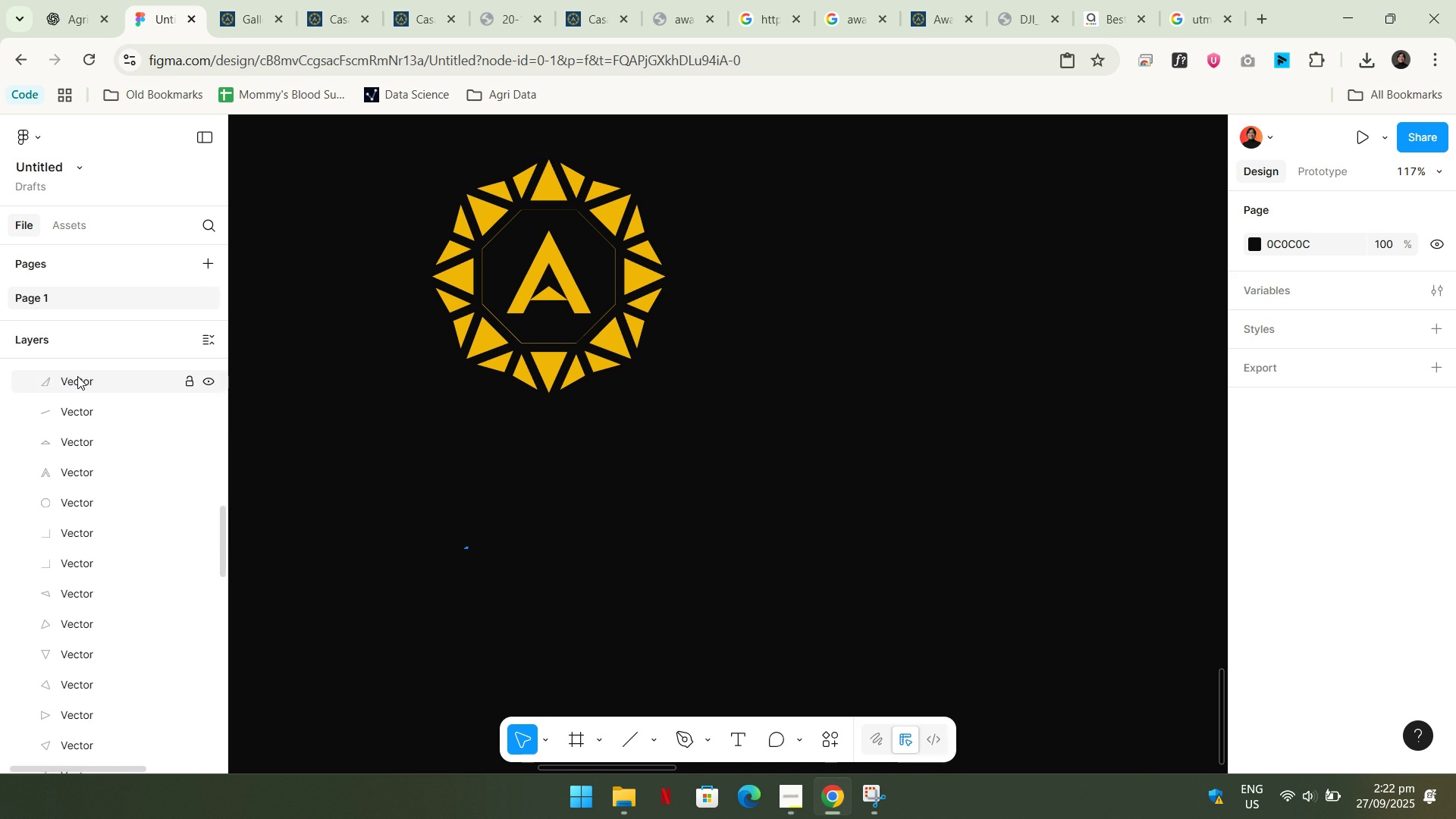 
scroll: coordinate [74, 381], scroll_direction: up, amount: 1.0
 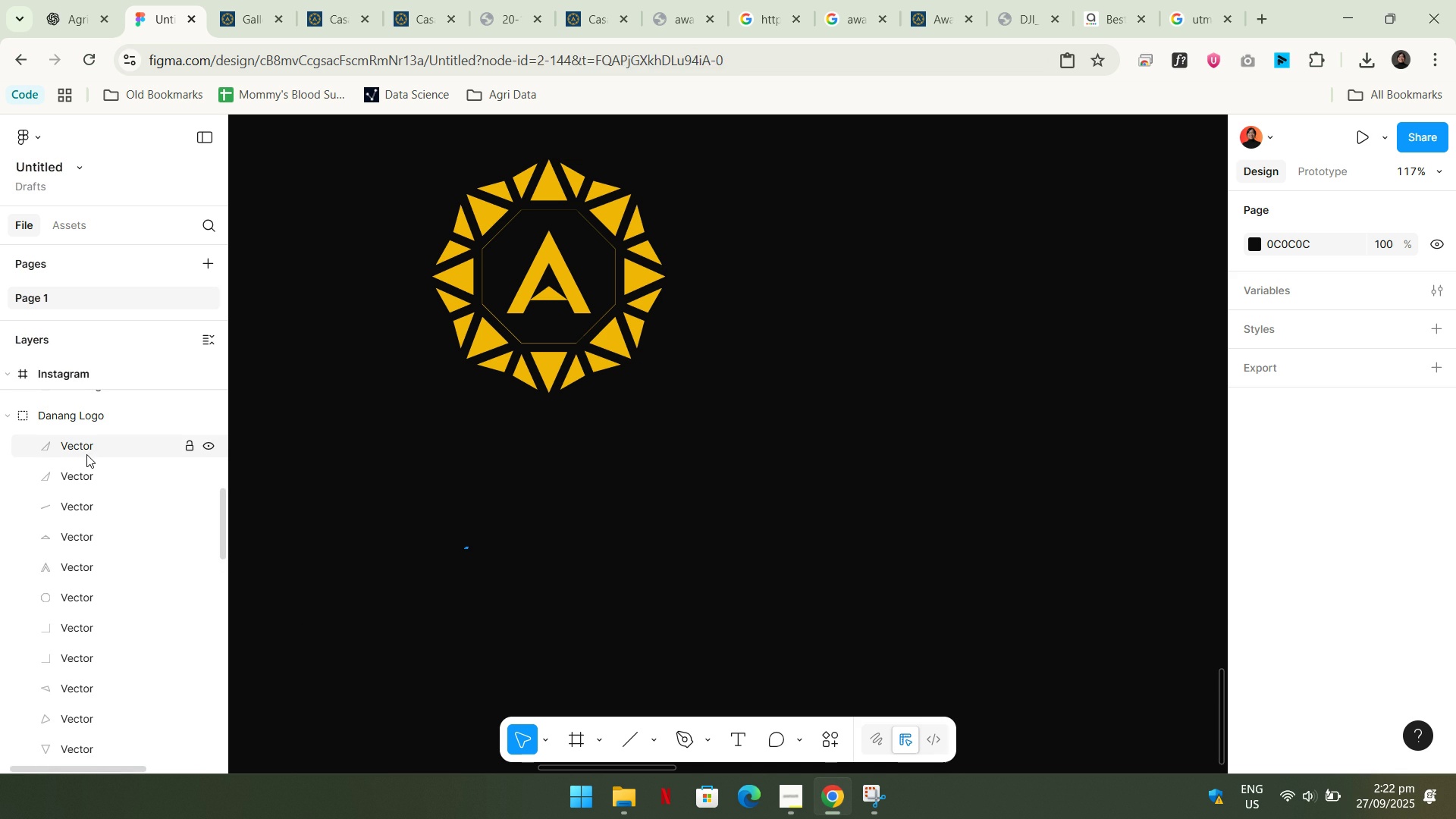 
left_click([86, 454])
 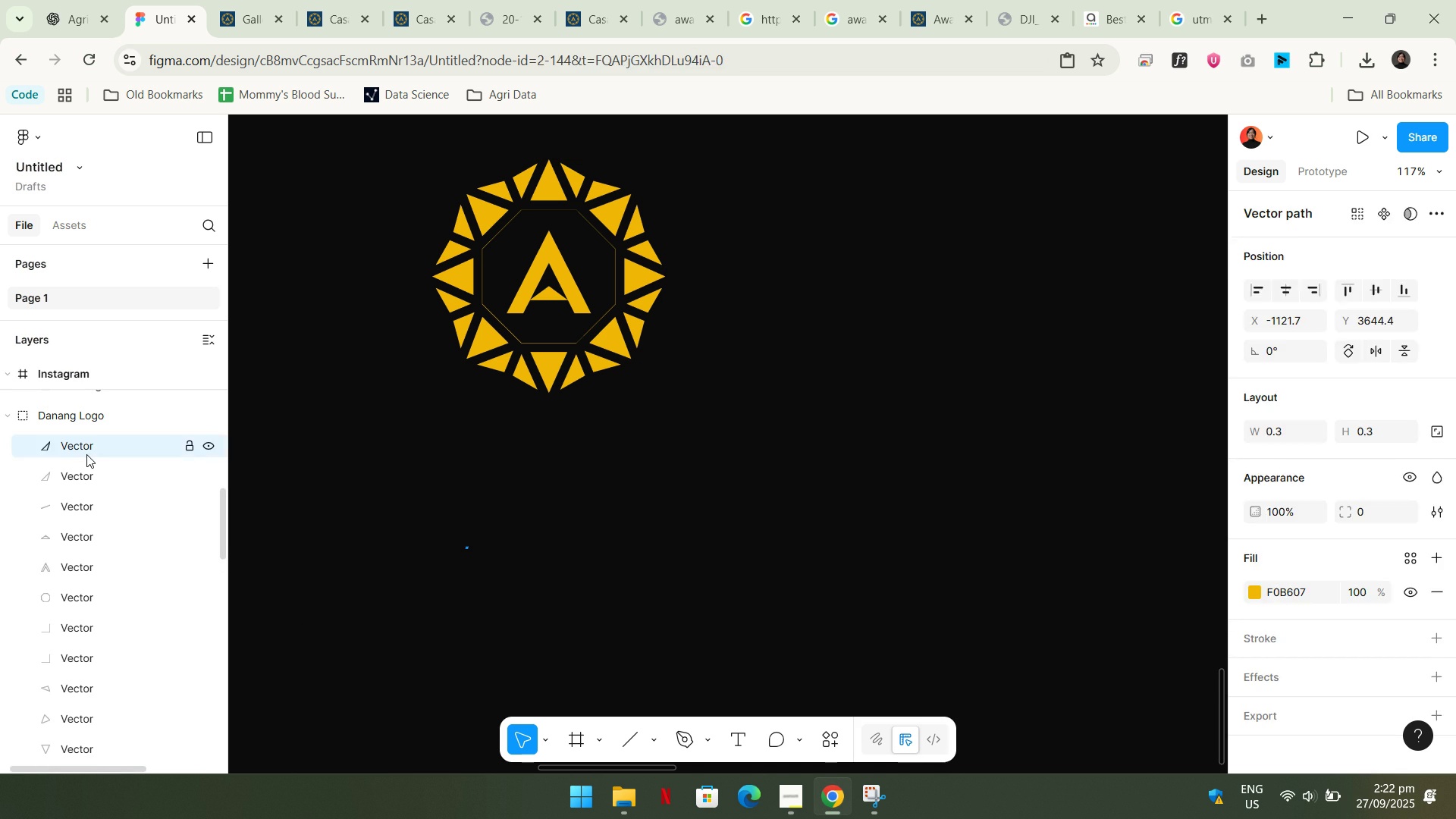 
key(Backspace)
 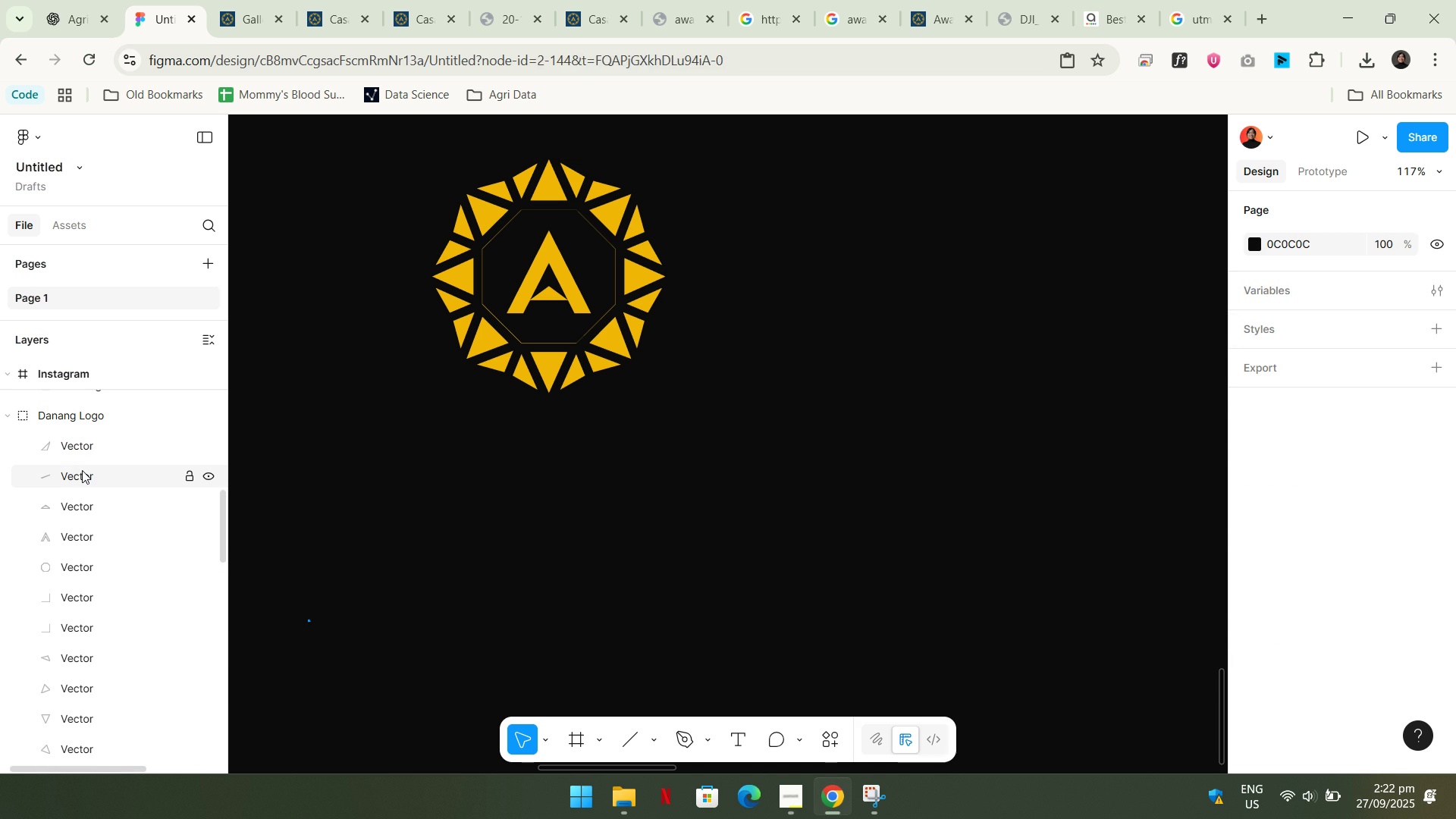 
left_click([82, 470])
 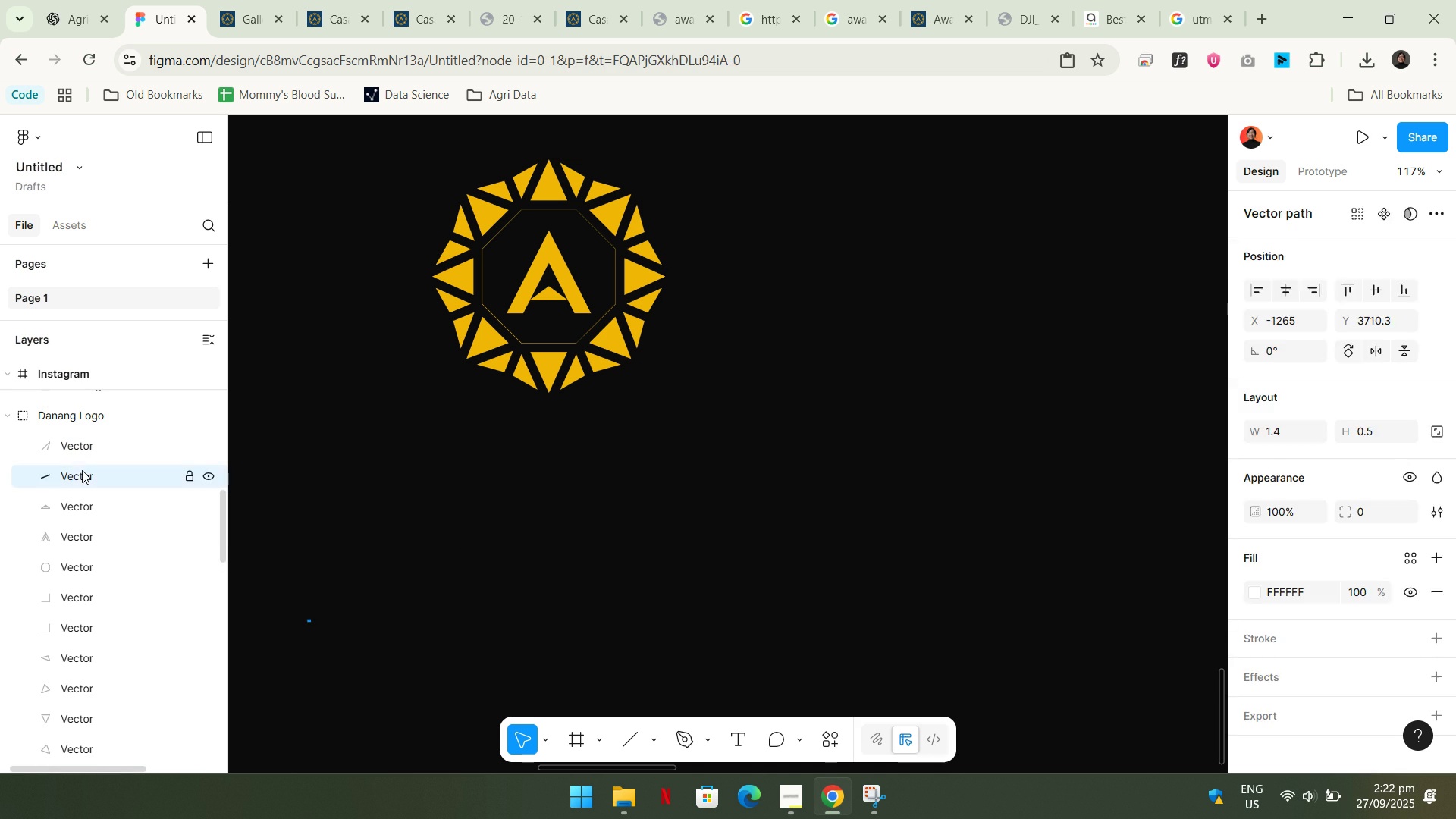 
key(Backspace)
 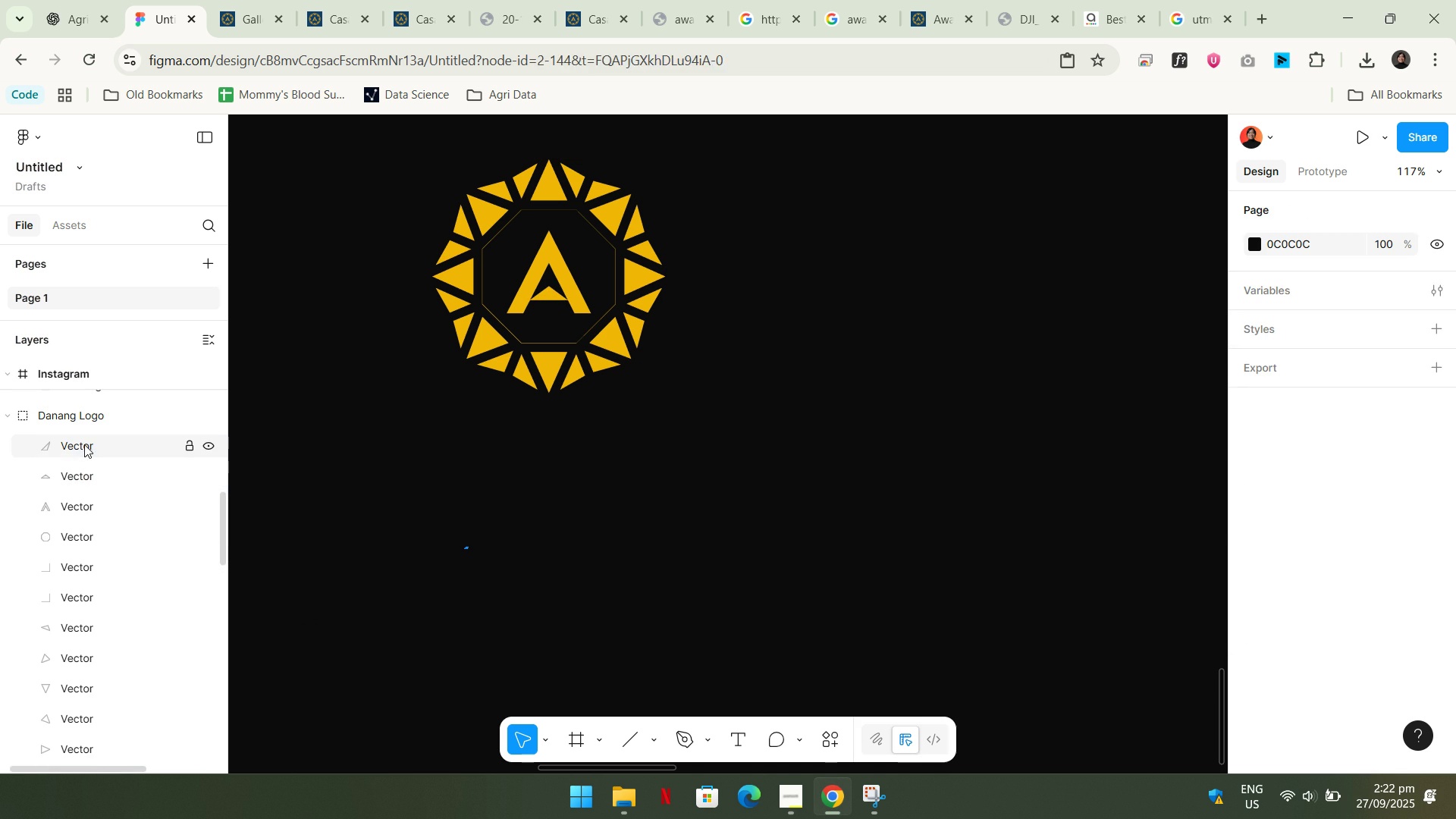 
left_click([84, 444])
 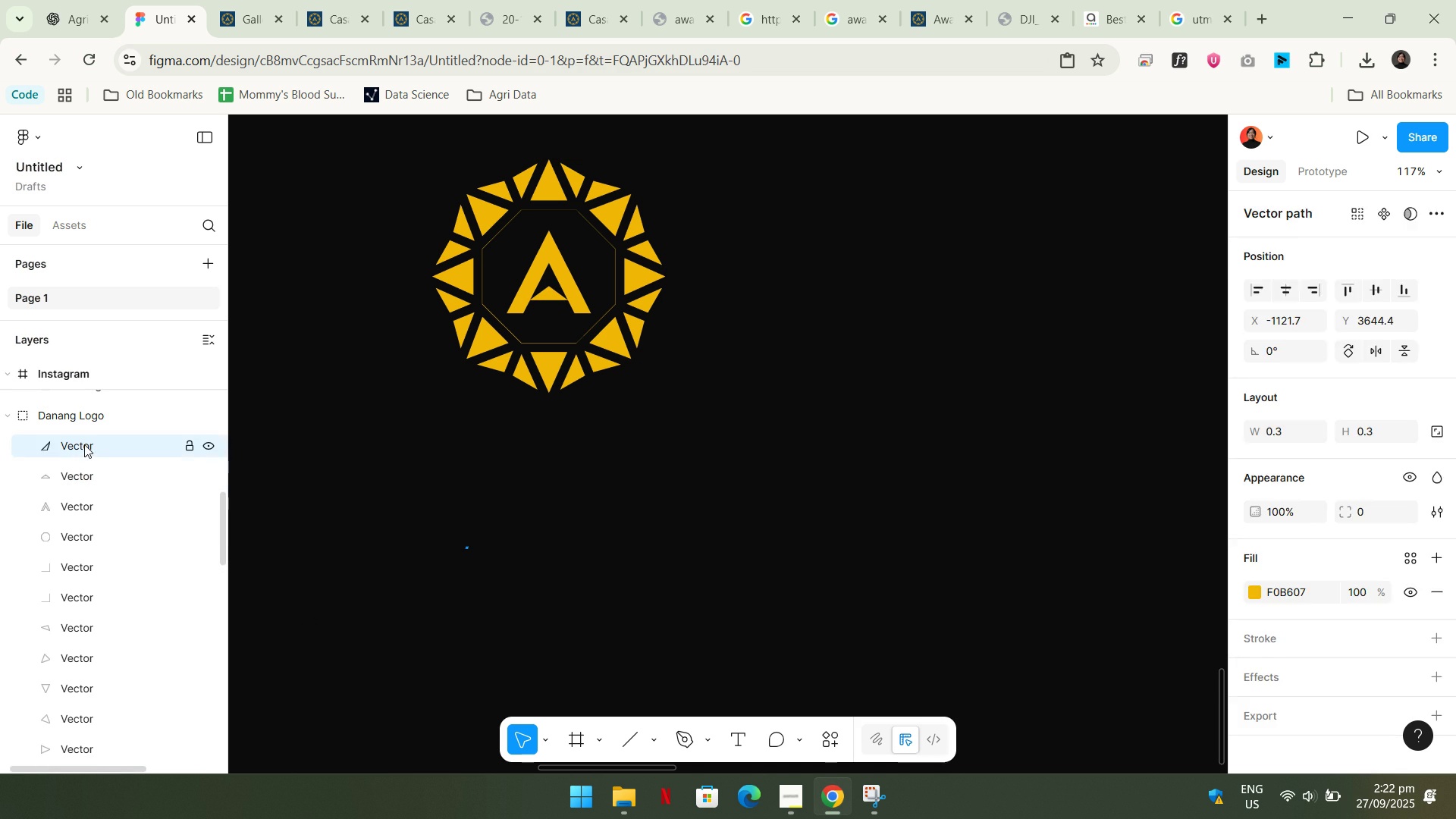 
key(Backspace)
 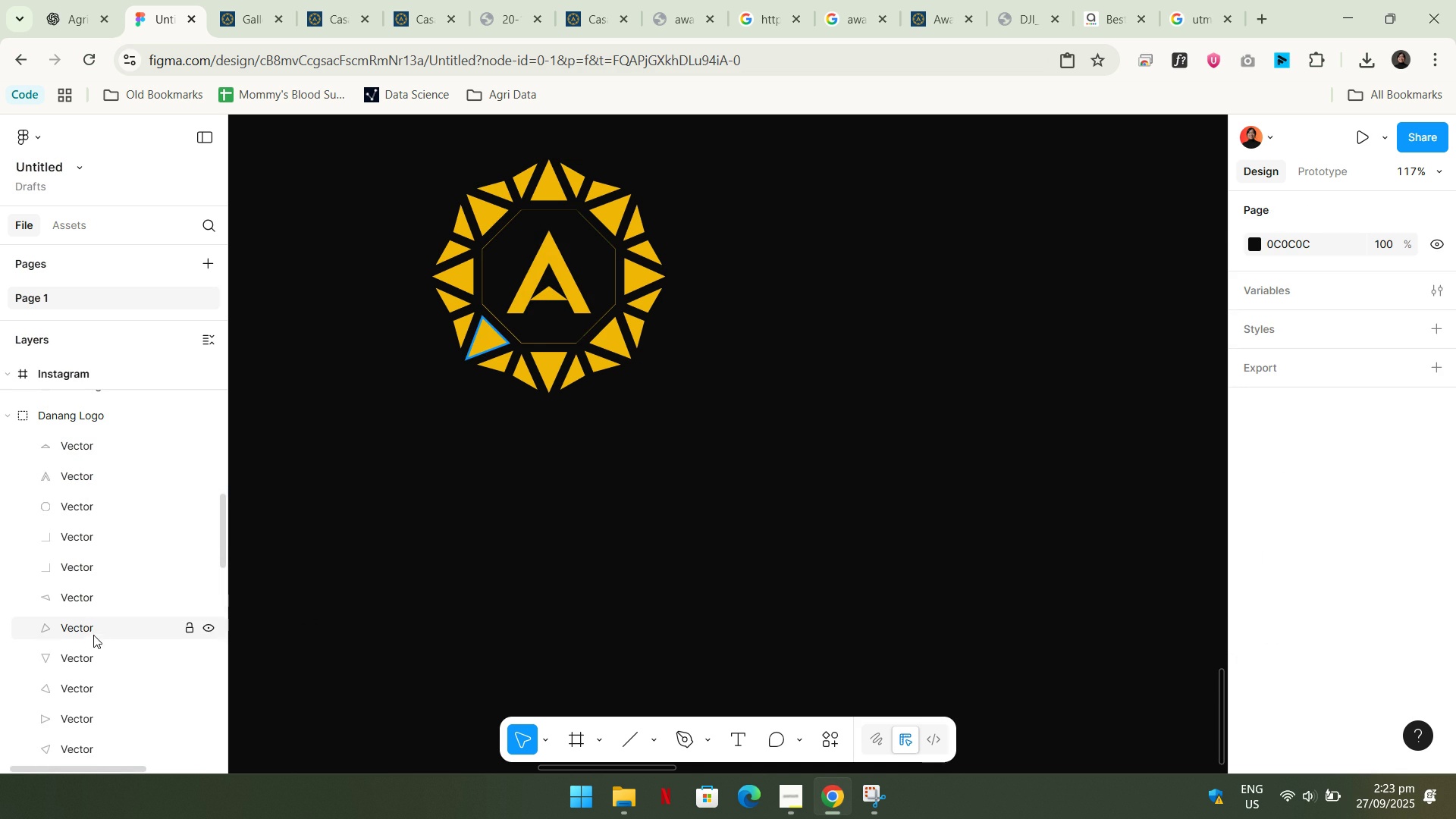 
scroll: coordinate [99, 704], scroll_direction: down, amount: 7.0
 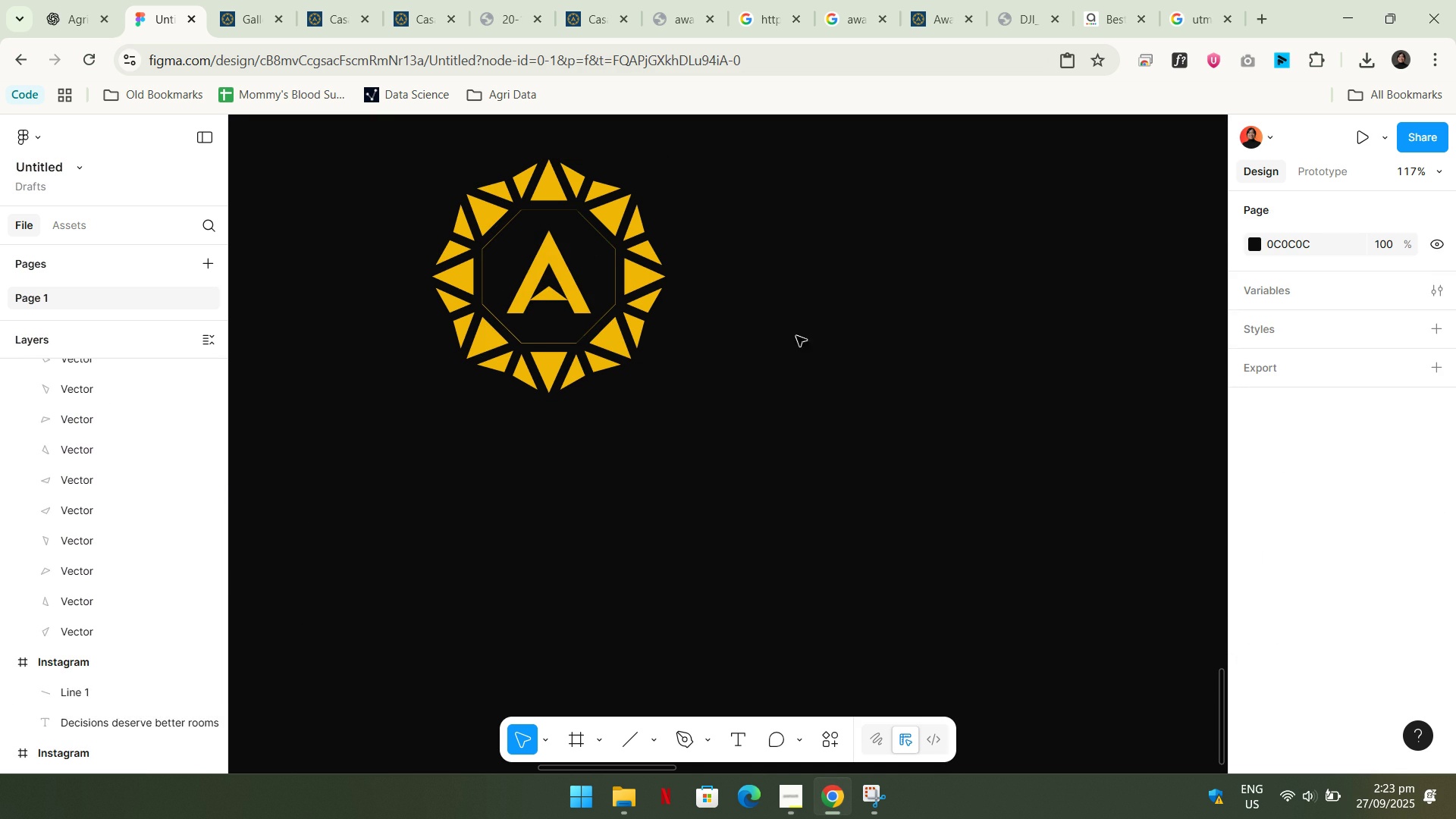 
double_click([624, 315])